 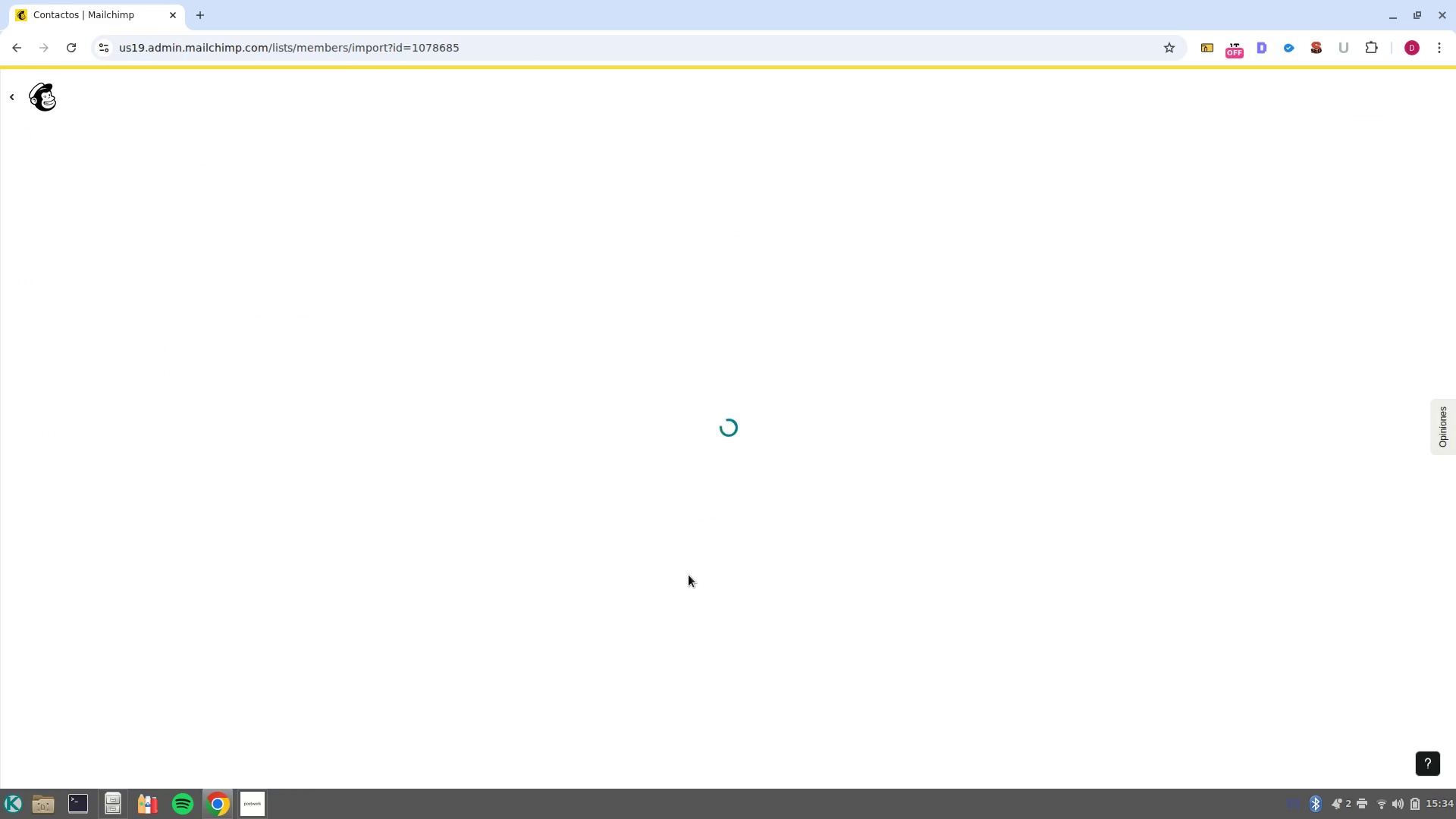 
left_click([937, 301])
 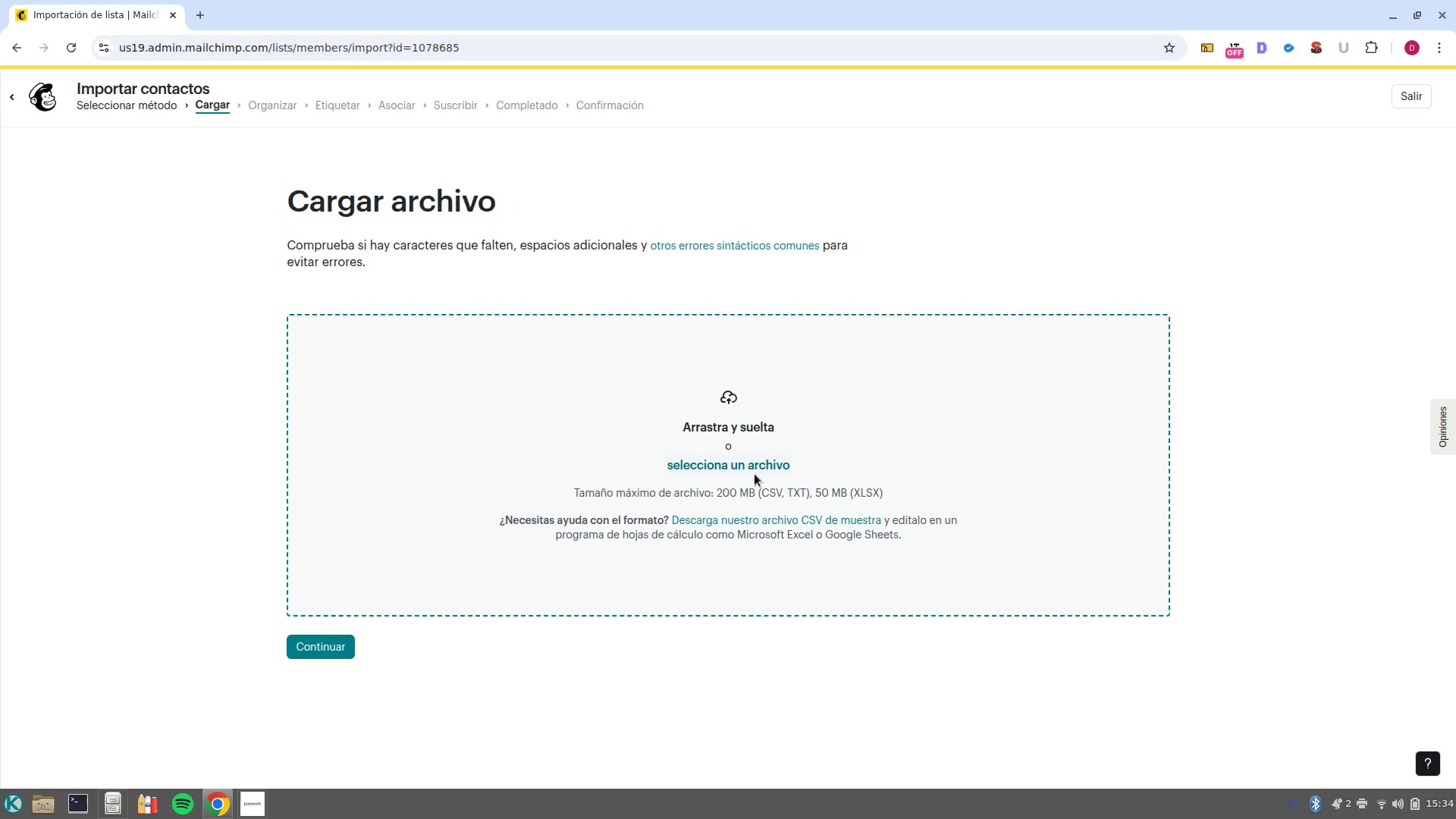 
left_click([755, 466])
 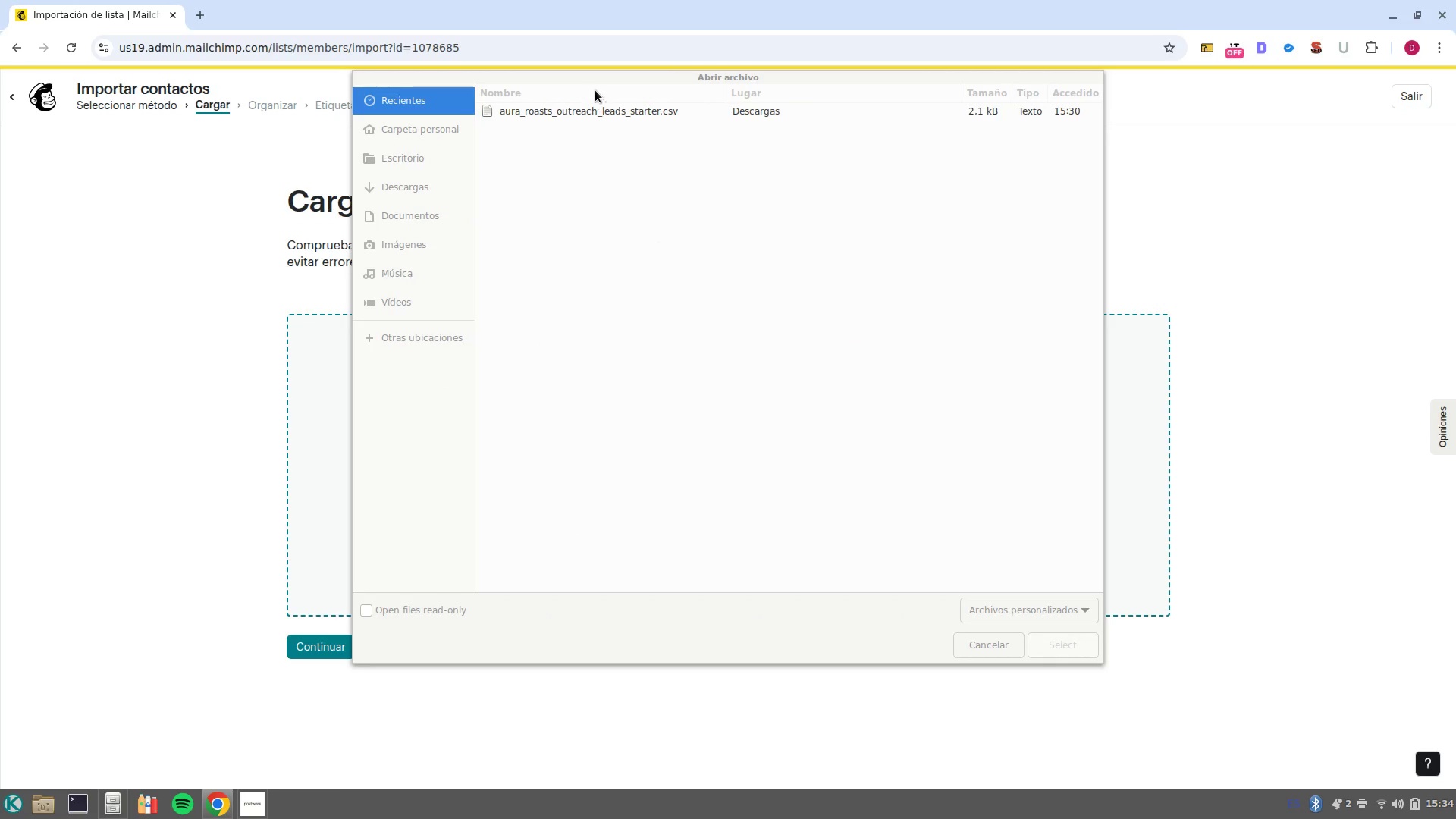 
left_click([591, 106])
 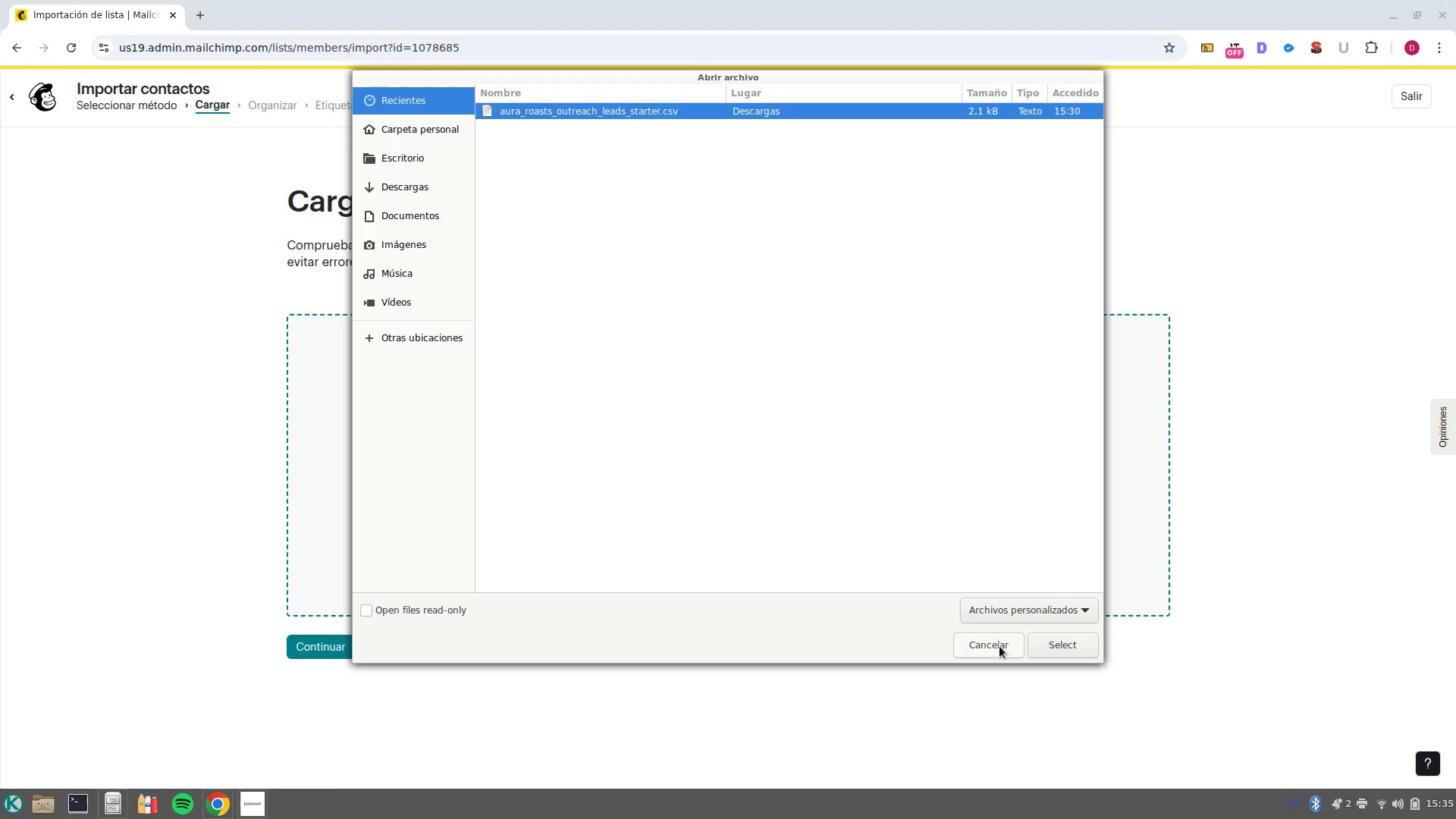 
left_click([999, 646])
 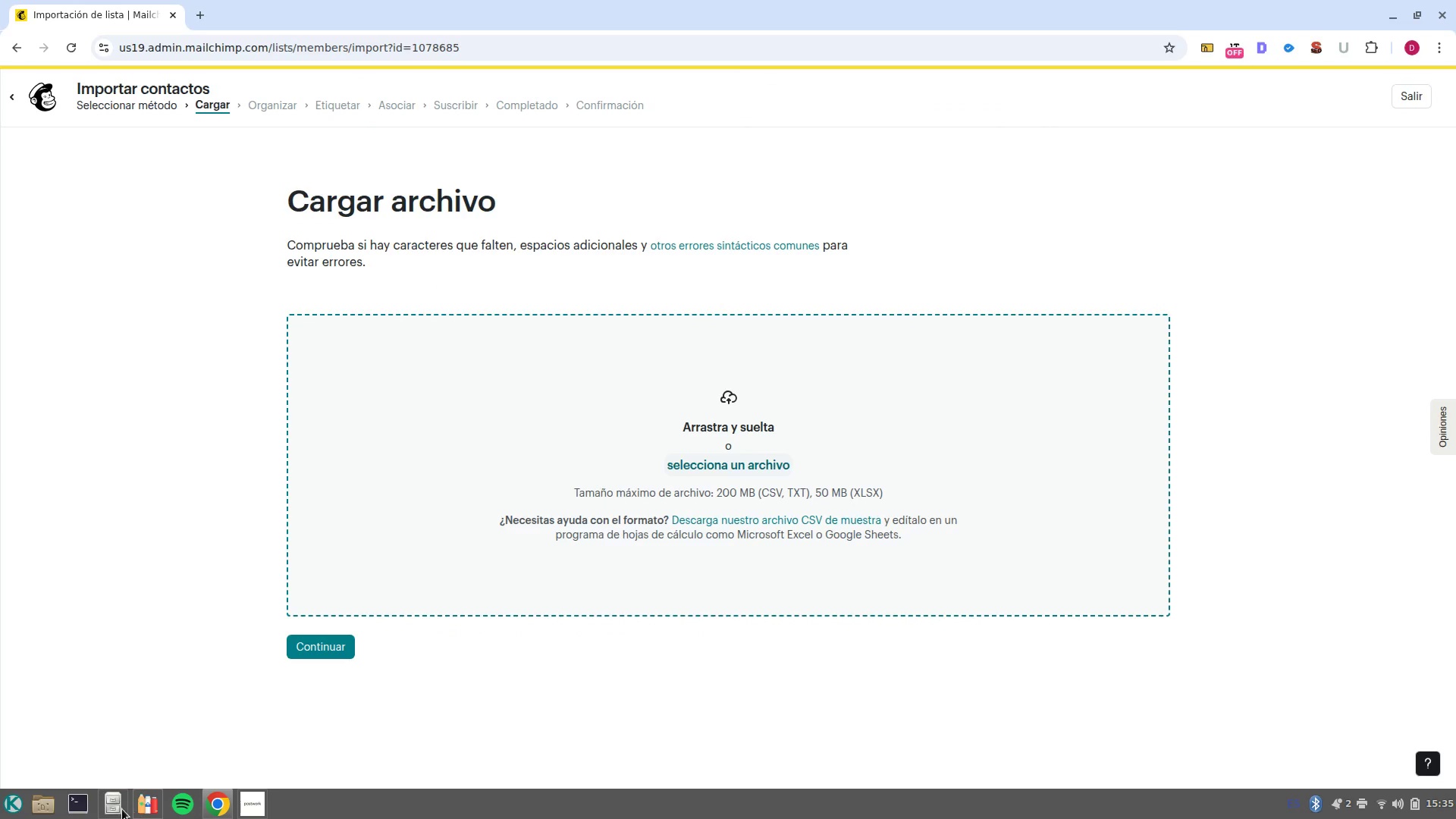 
left_click([121, 809])
 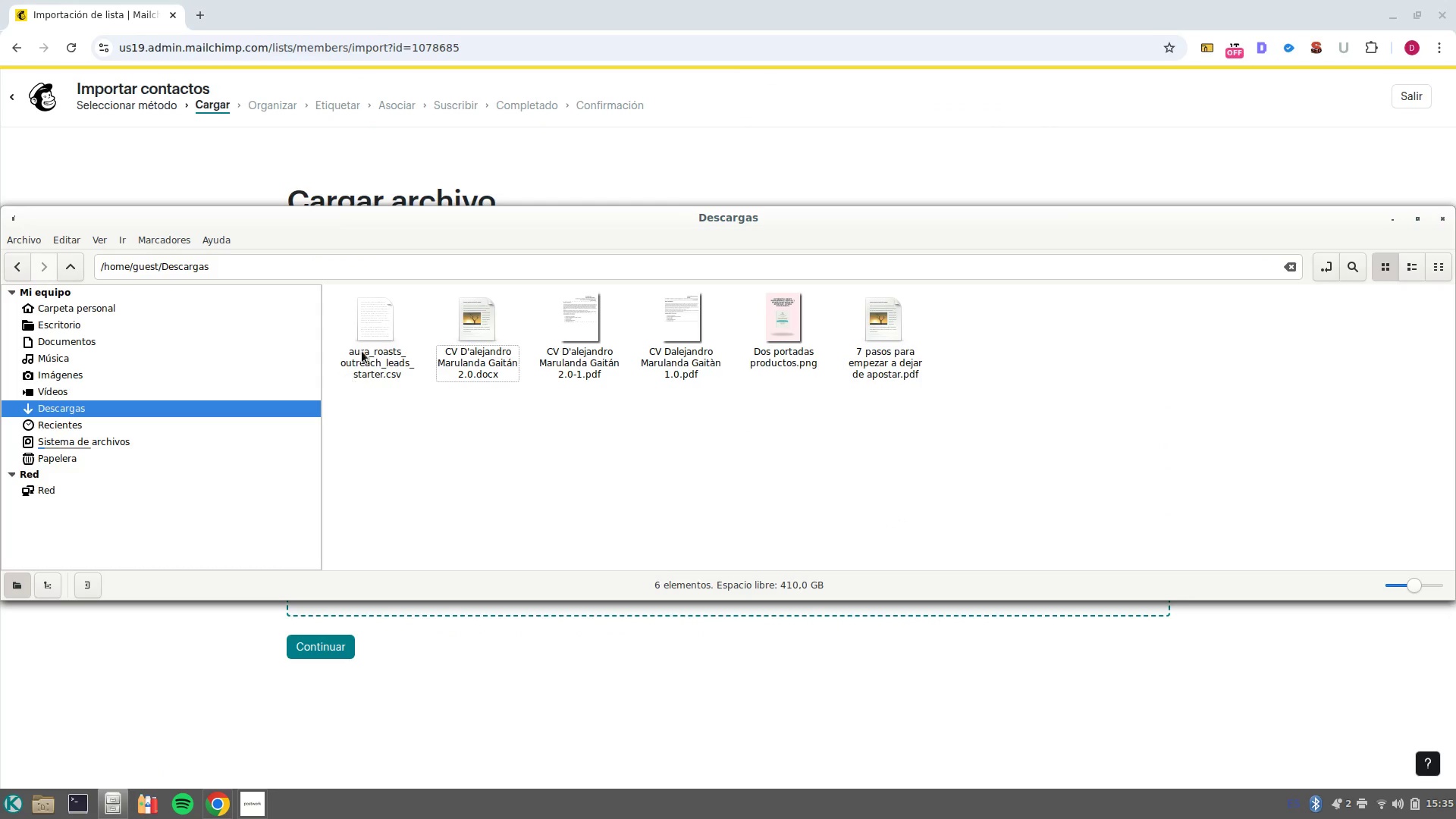 
double_click([362, 351])
 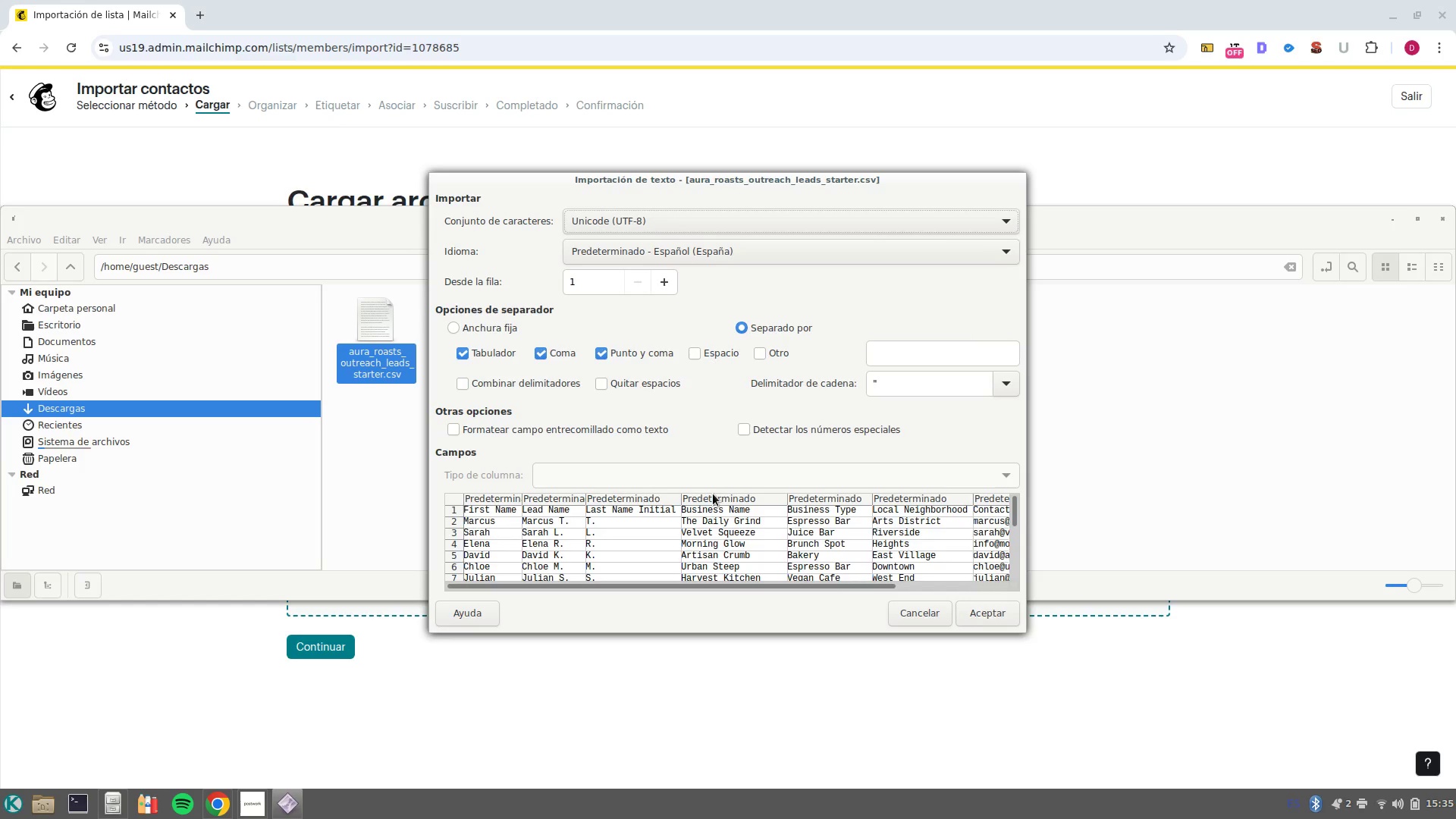 
wait(7.56)
 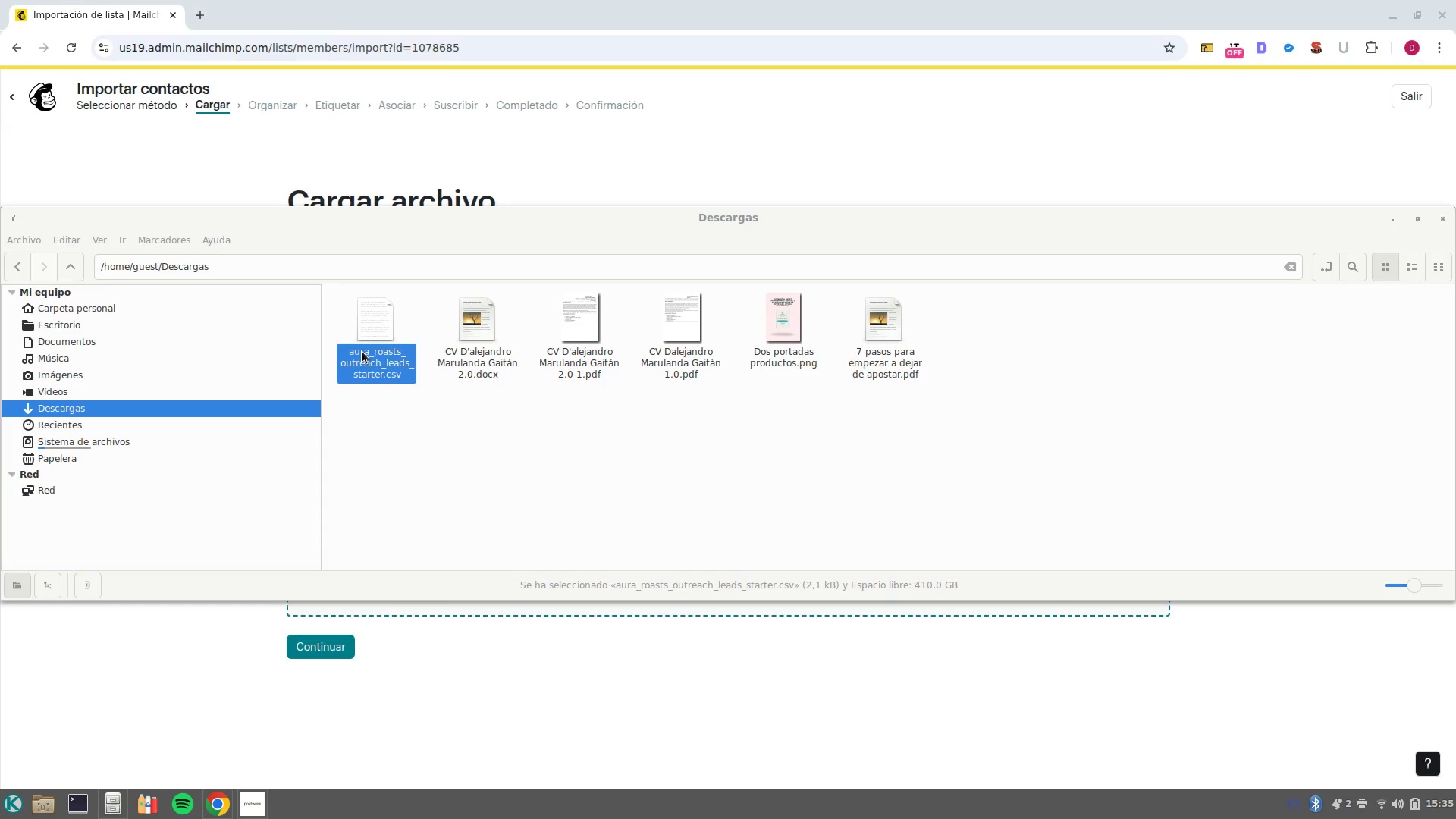 
left_click_drag(start_coordinate=[830, 581], to_coordinate=[960, 579])
 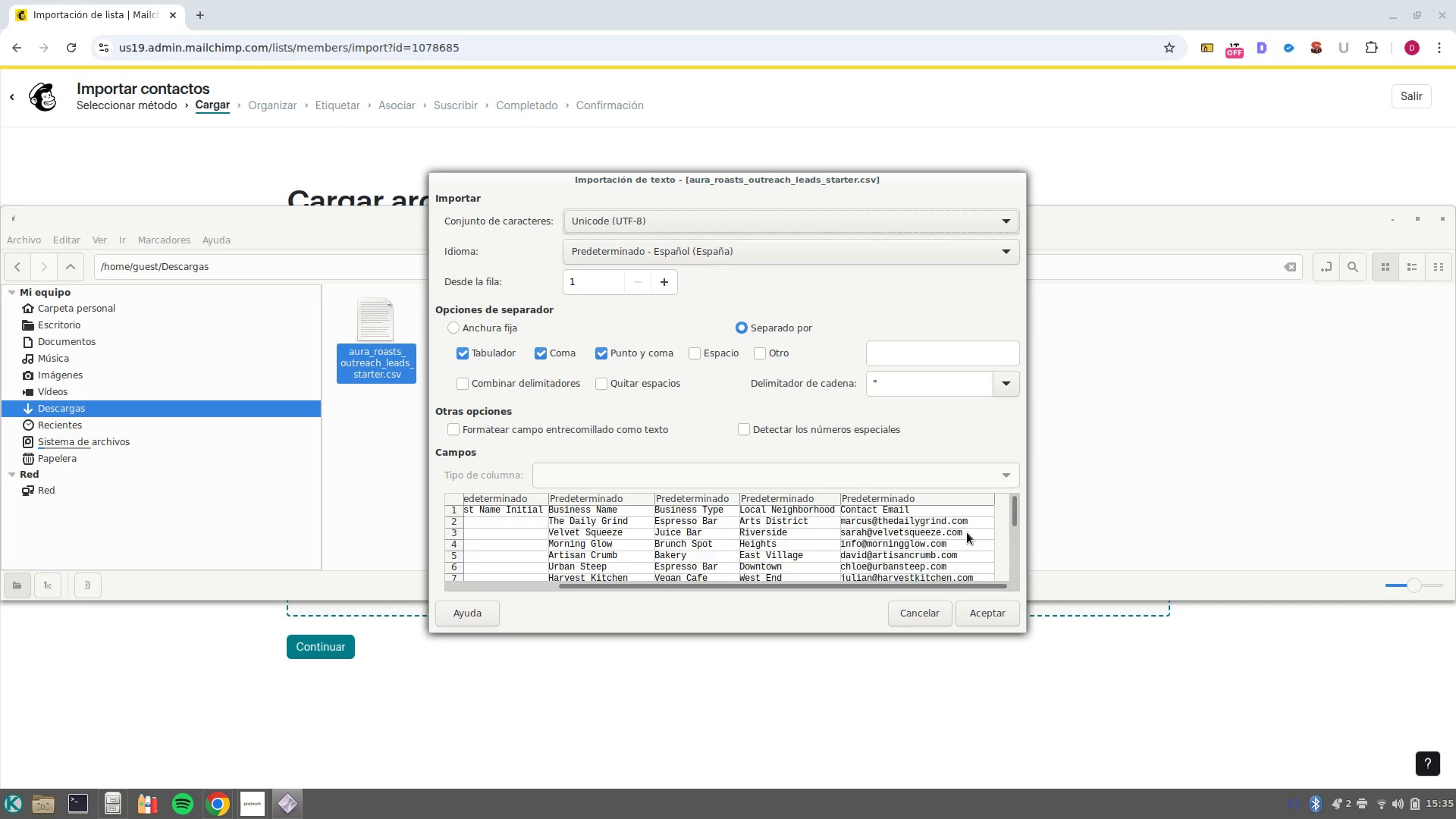 
scroll: coordinate [967, 532], scroll_direction: down, amount: 13.0
 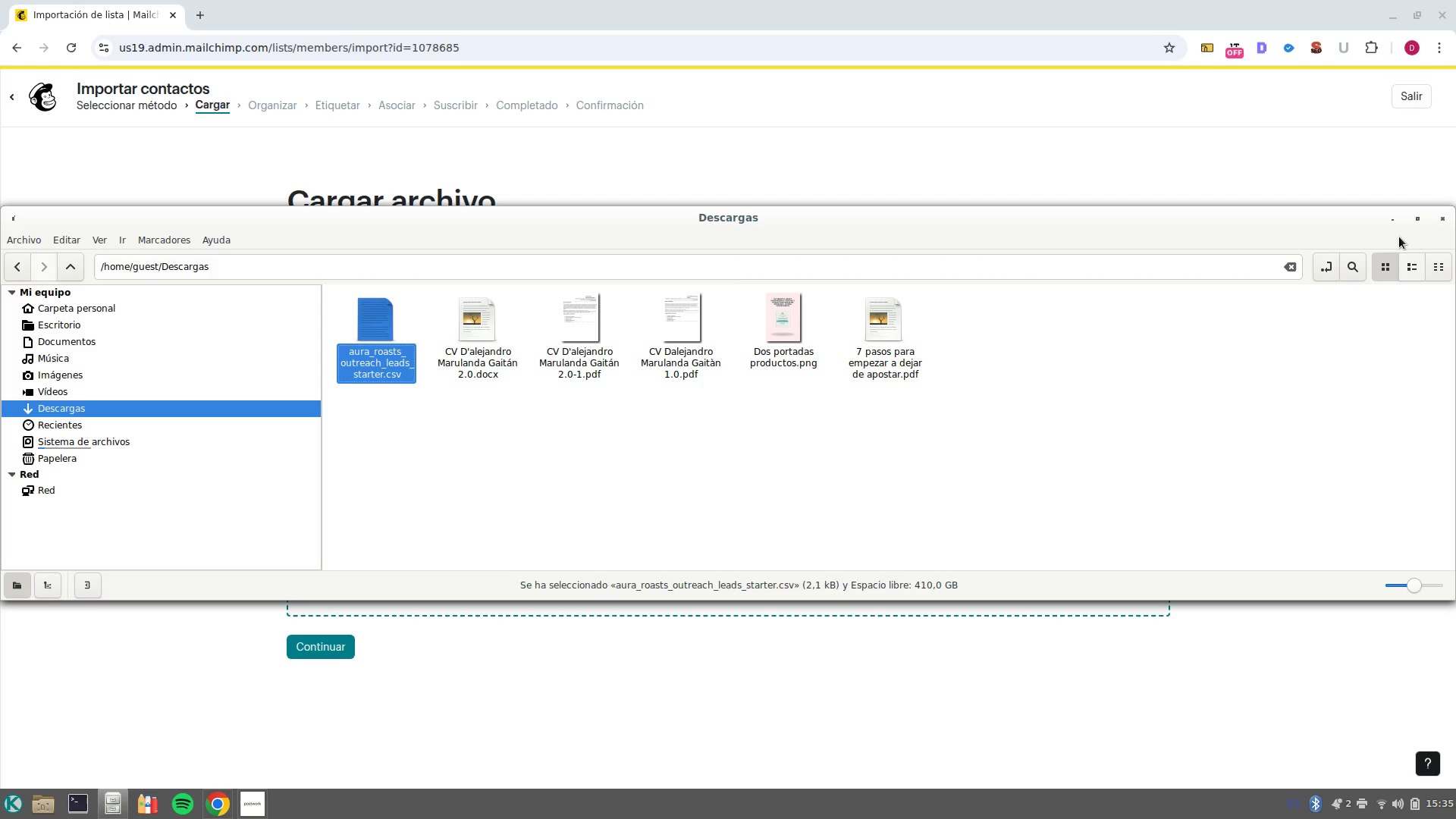 
left_click([1393, 228])
 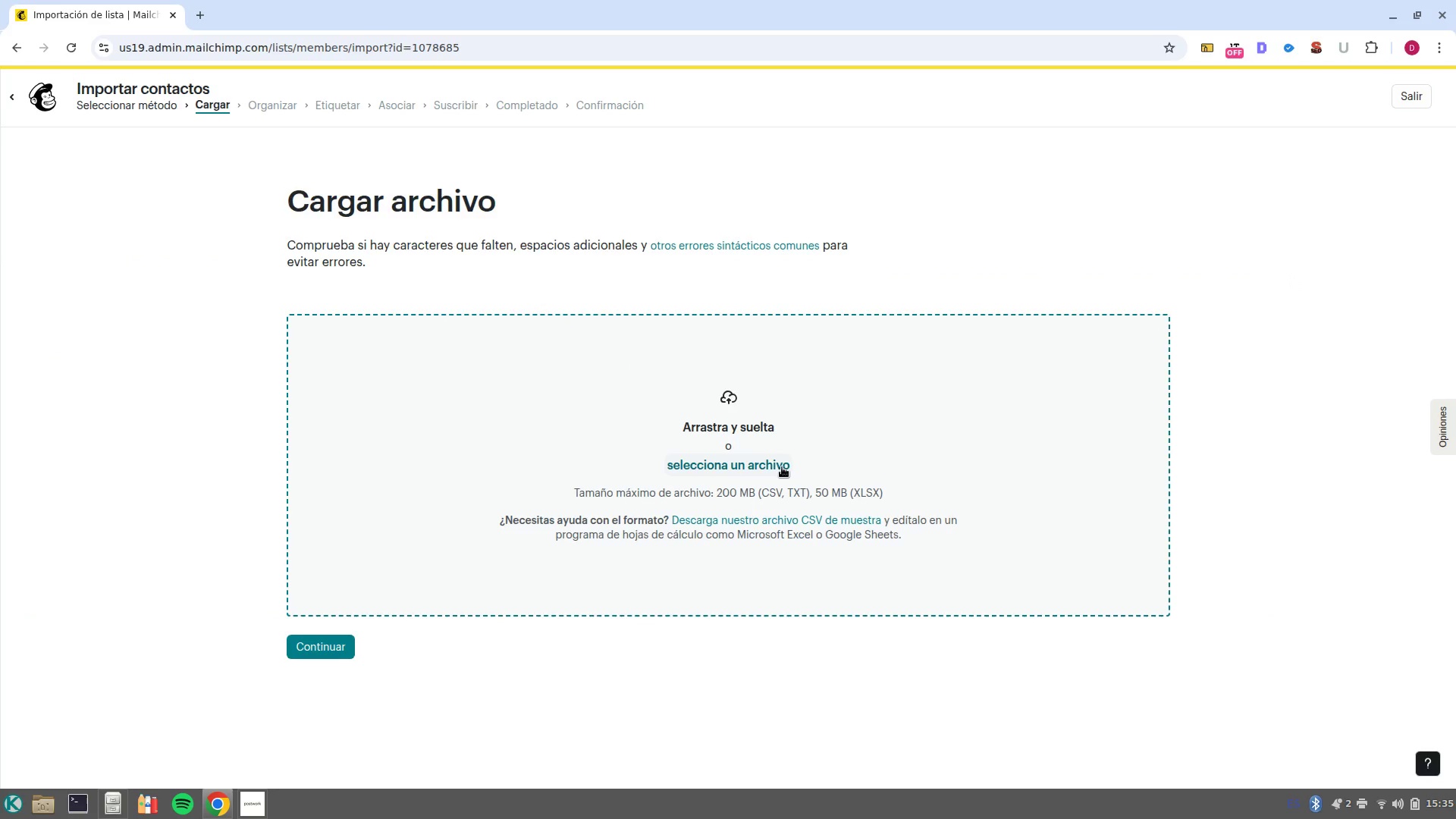 
left_click([779, 464])
 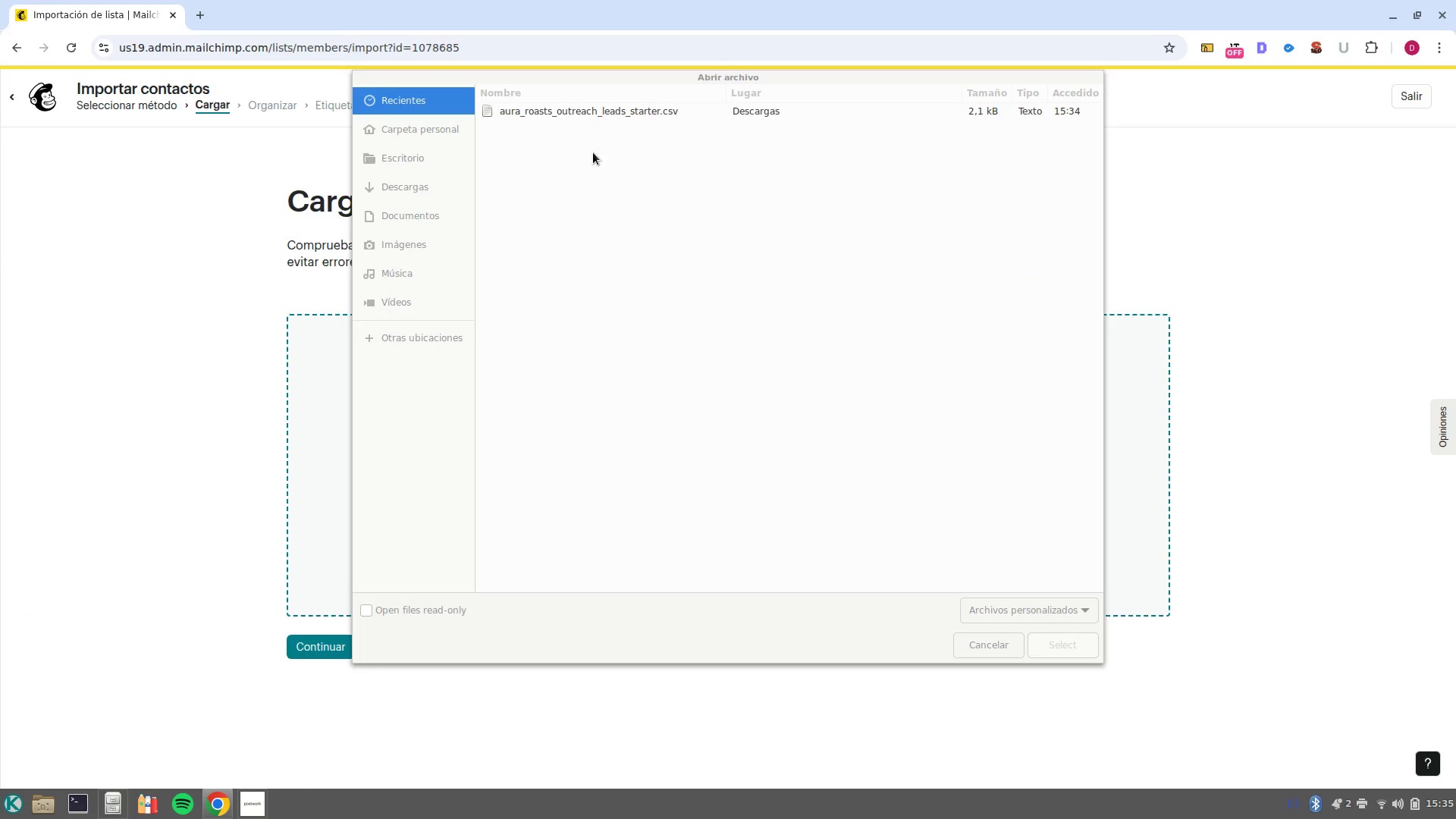 
left_click([564, 104])
 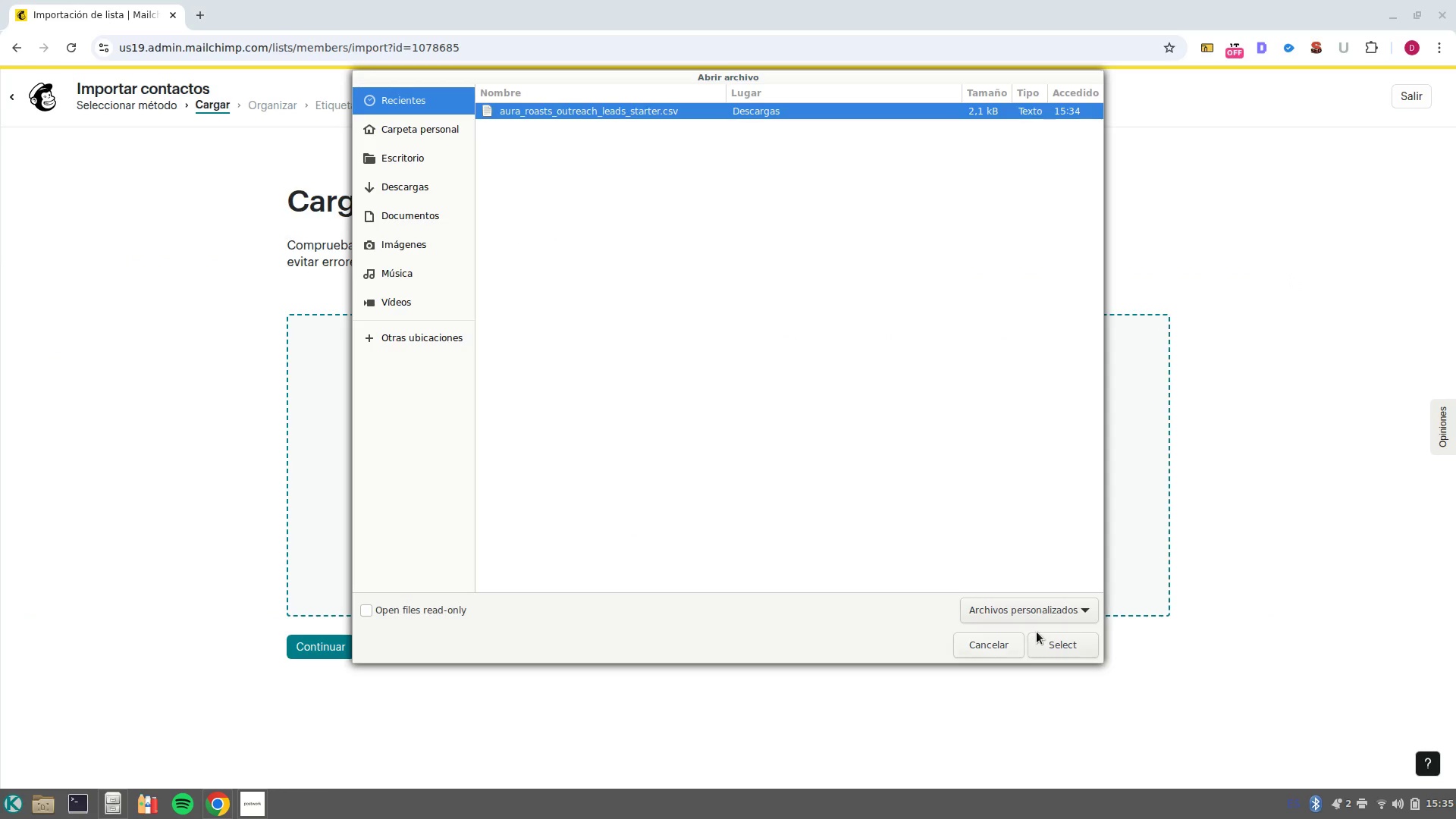 
left_click([1053, 642])
 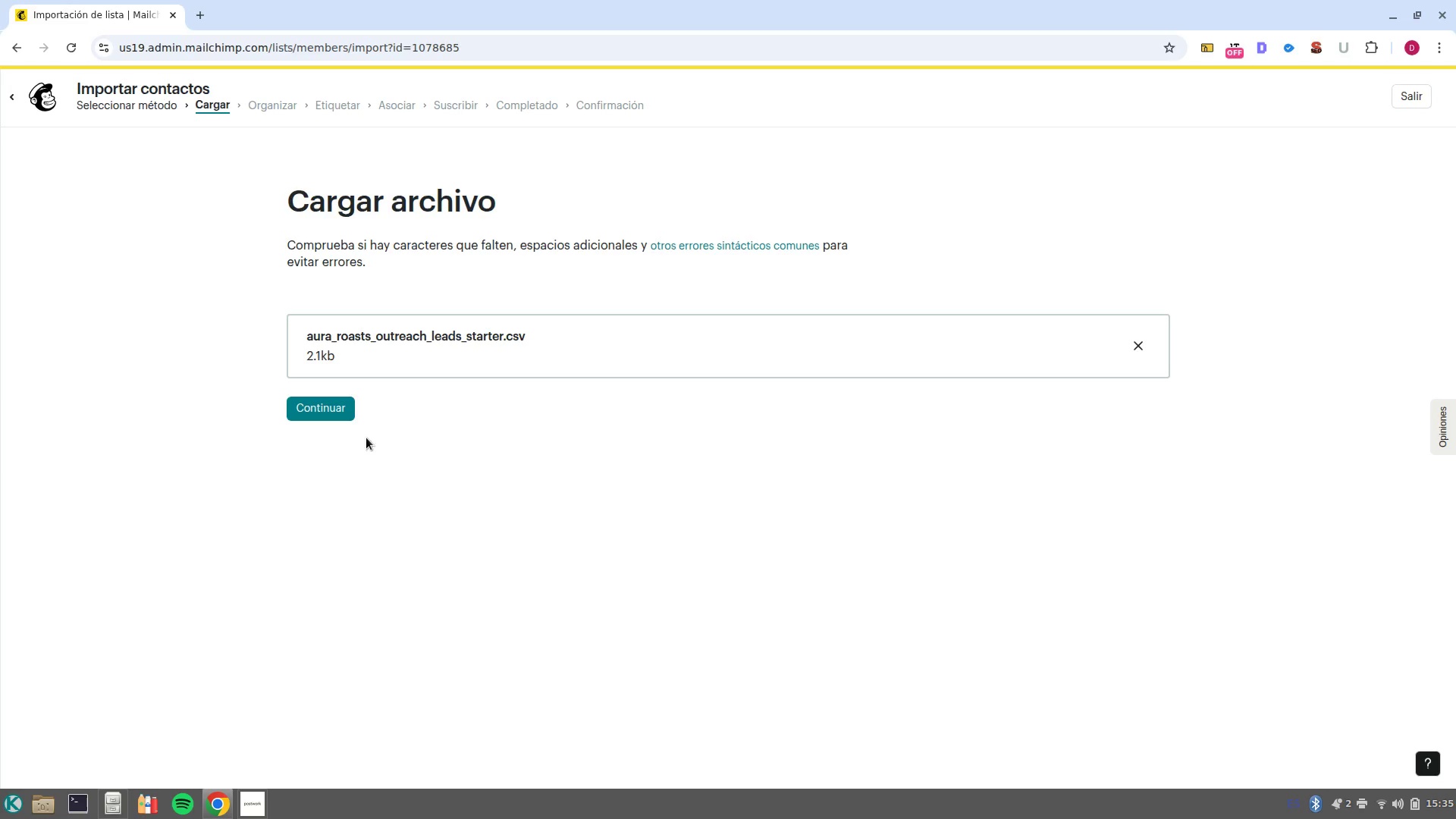 
wait(5.7)
 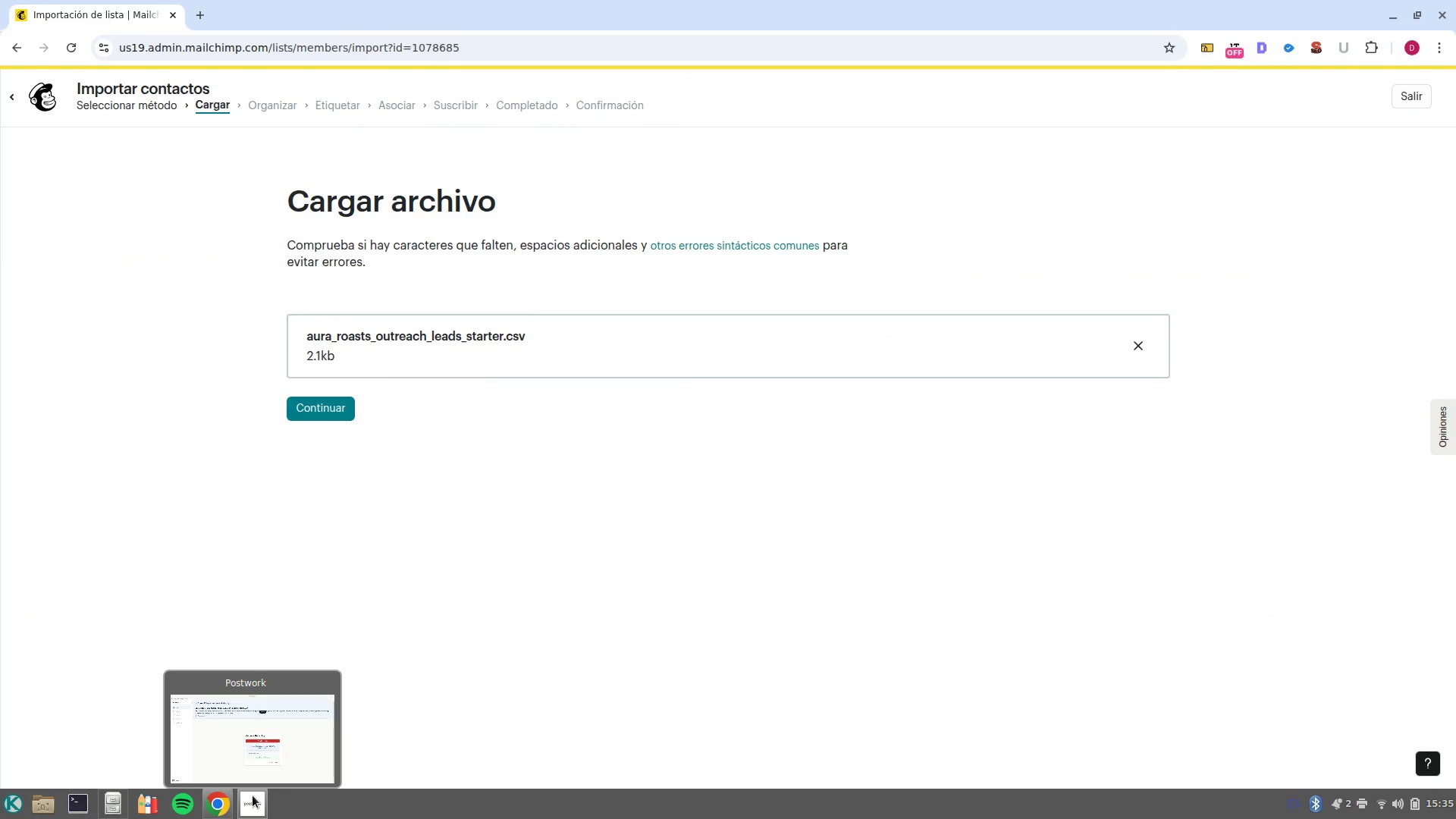 
left_click([326, 408])
 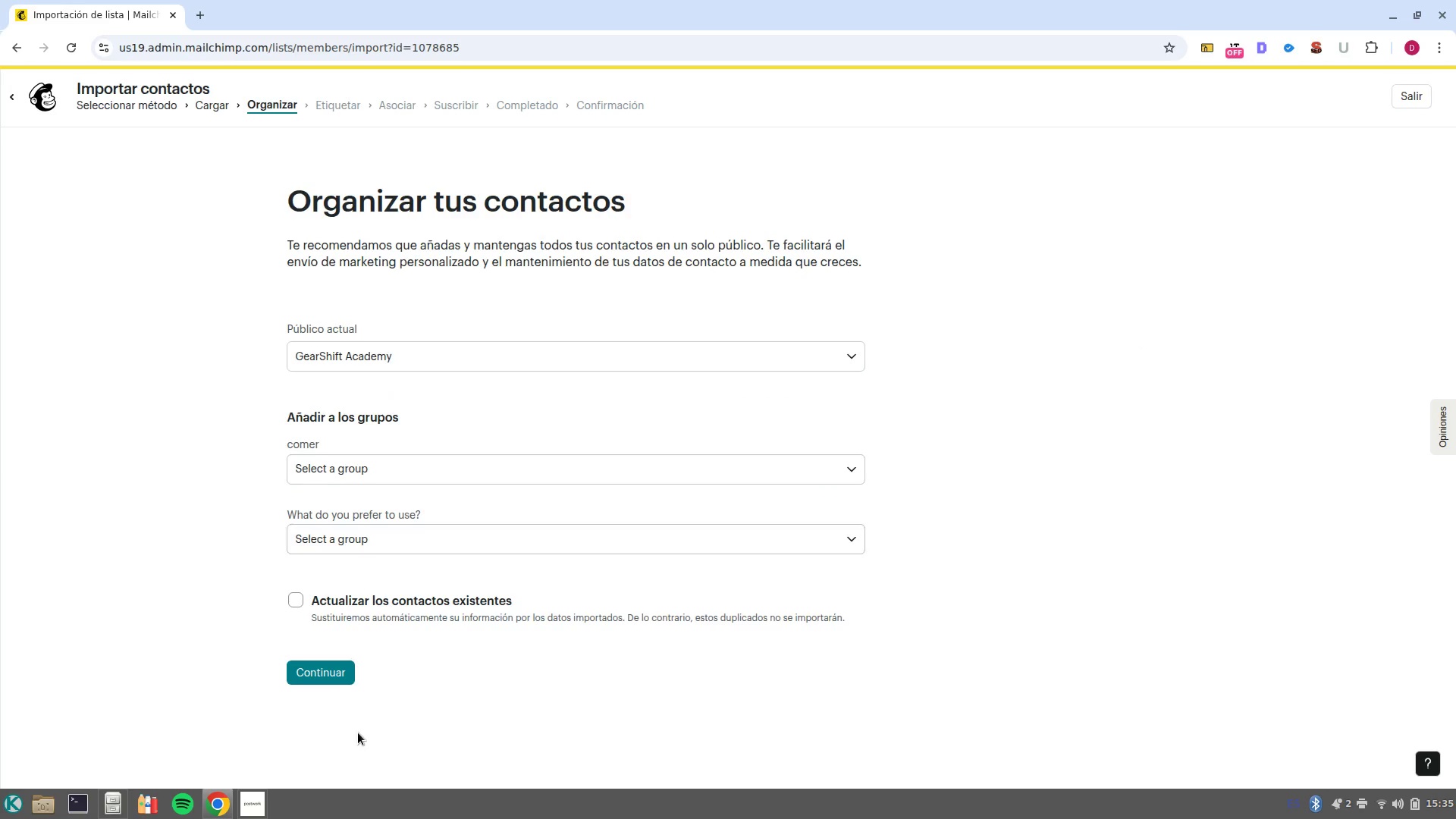 
wait(14.27)
 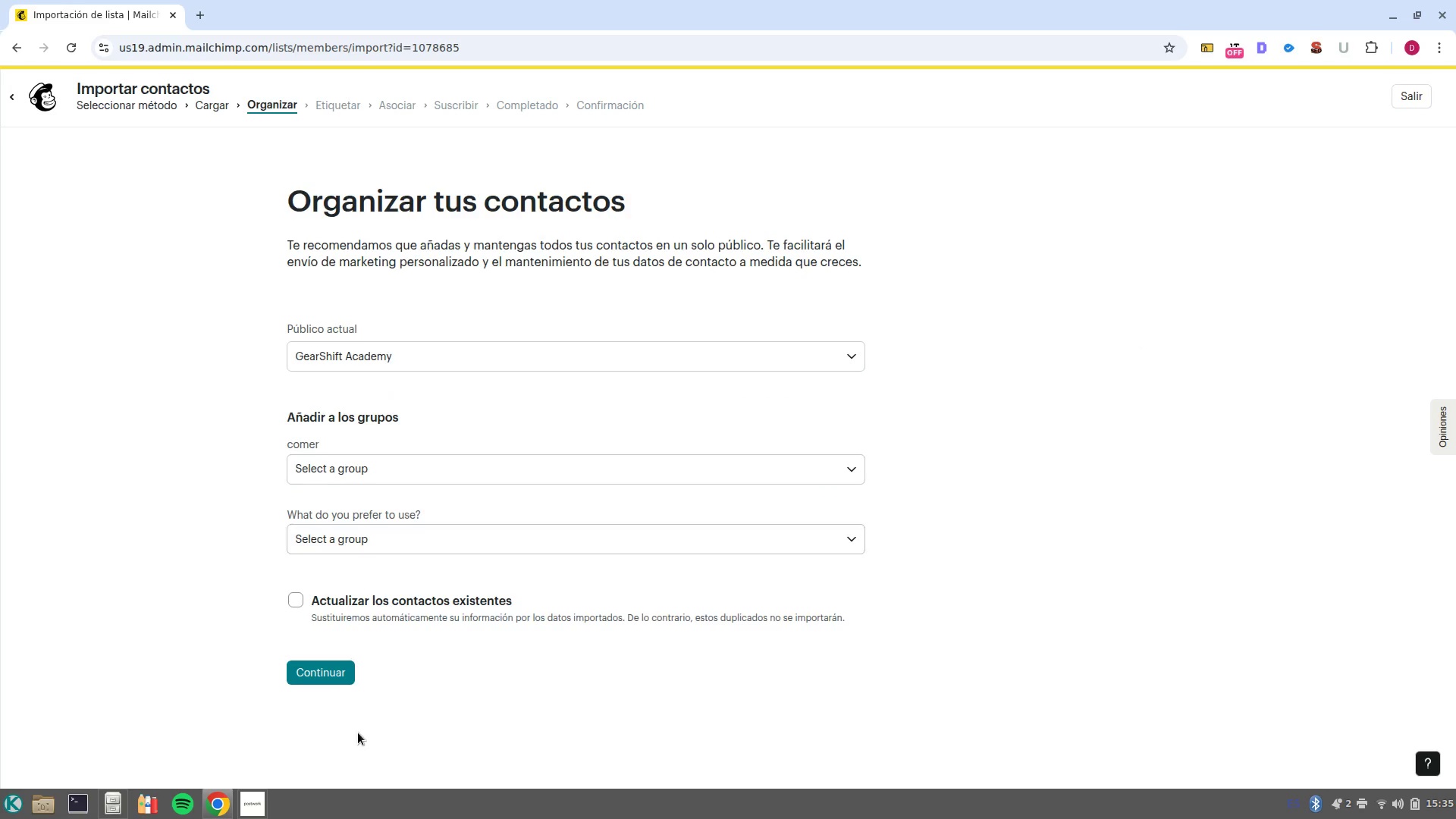 
left_click([41, 99])
 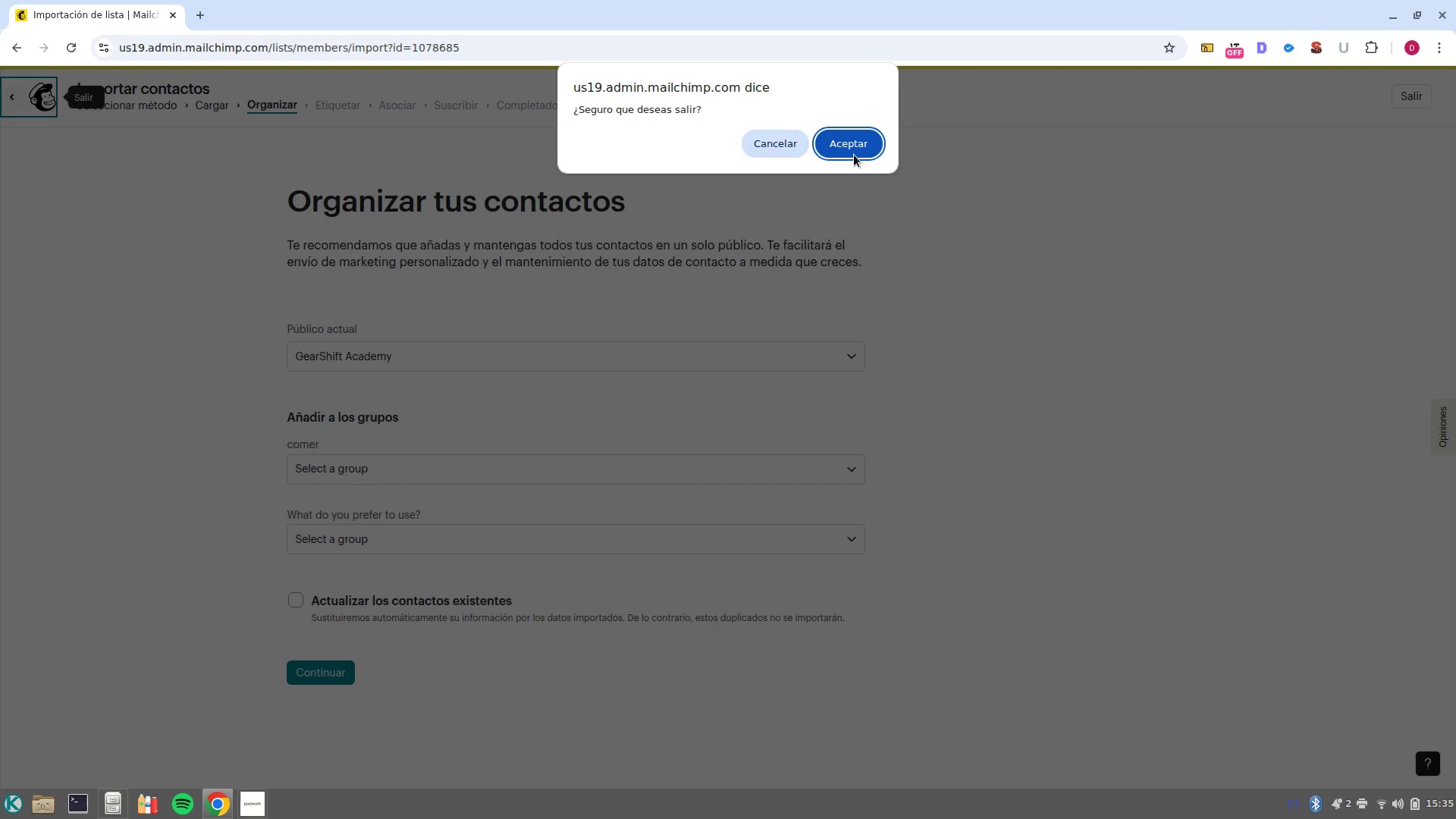 
left_click([852, 133])
 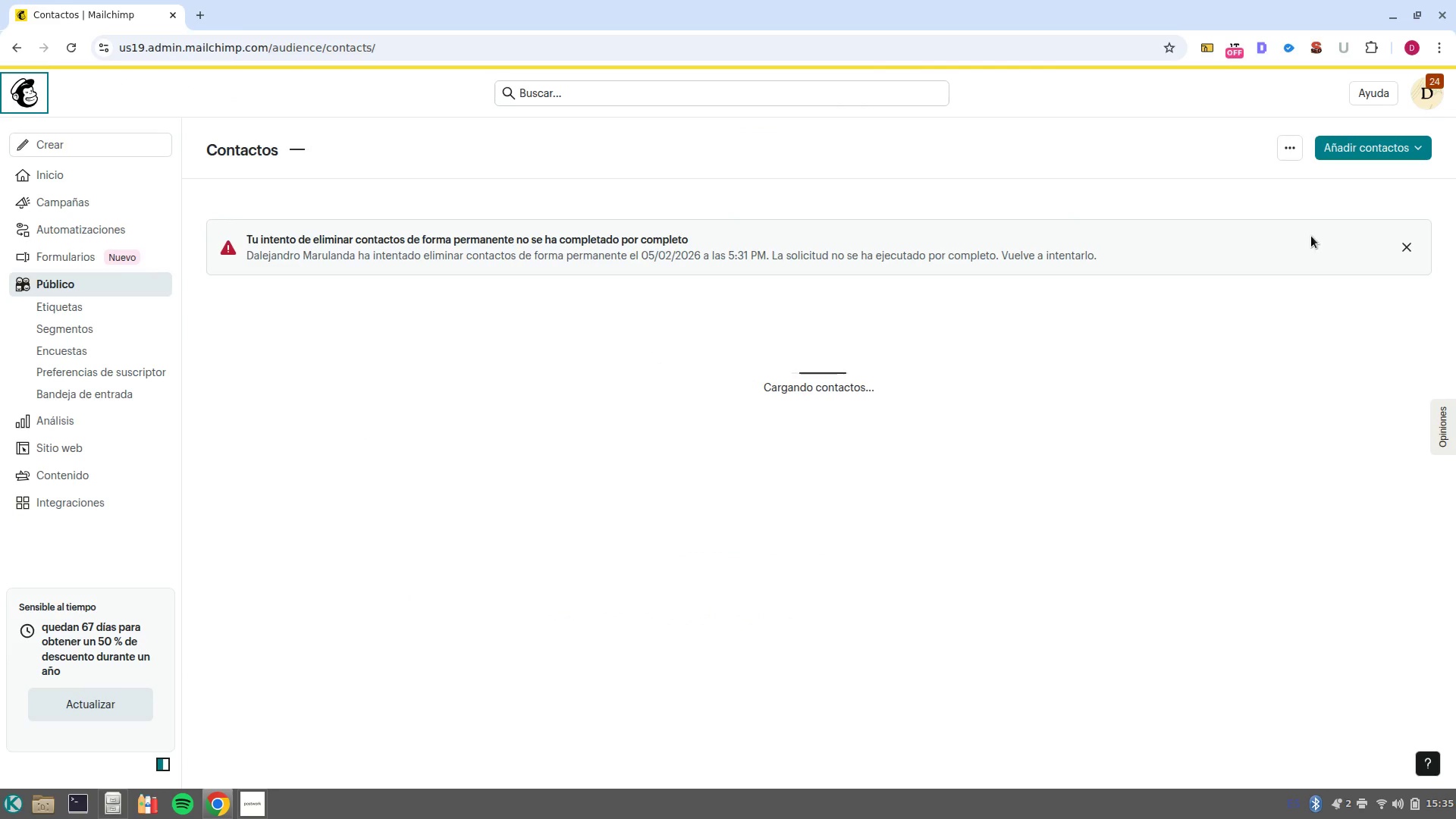 
left_click([1296, 155])
 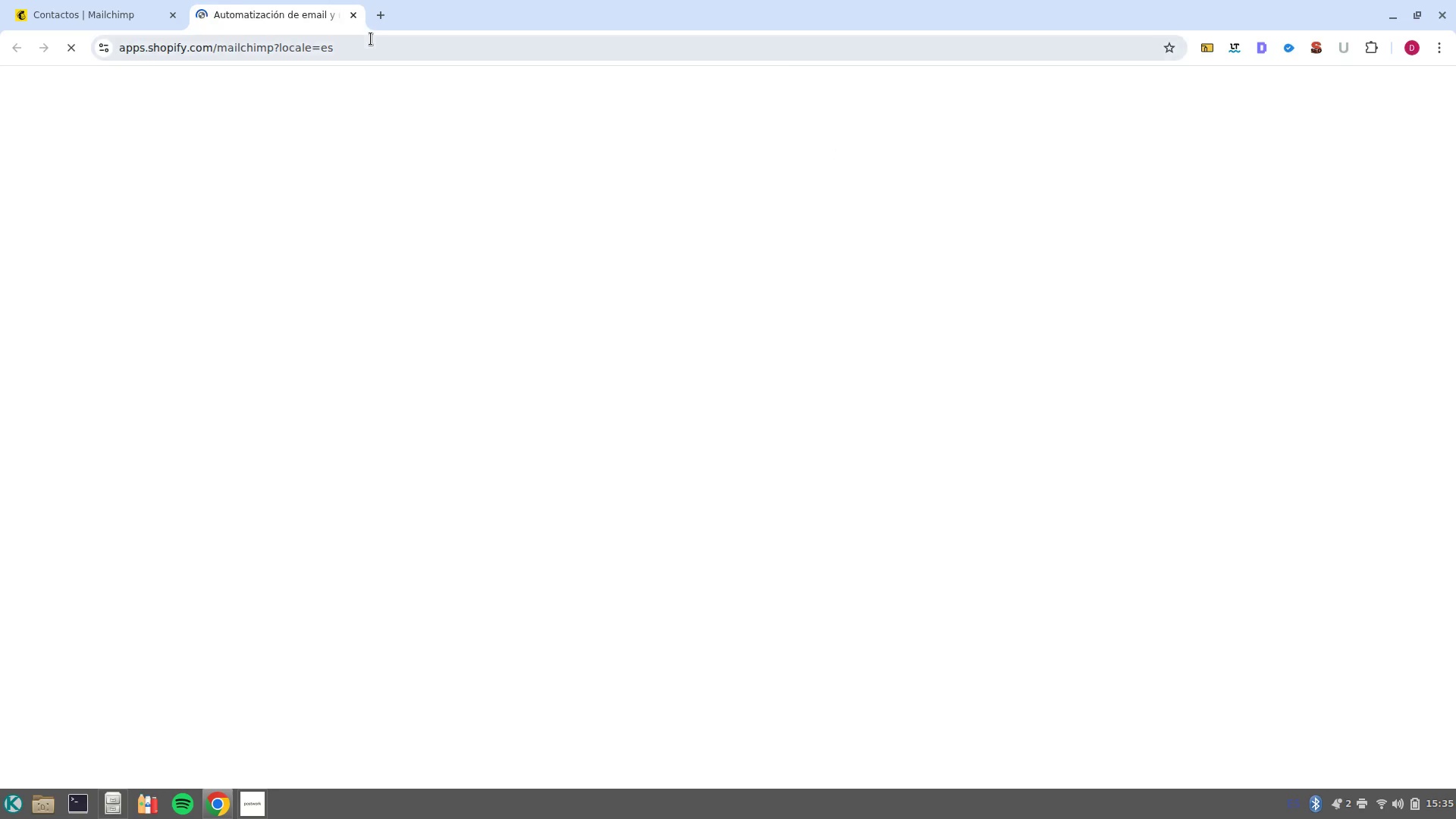 
left_click([350, 15])
 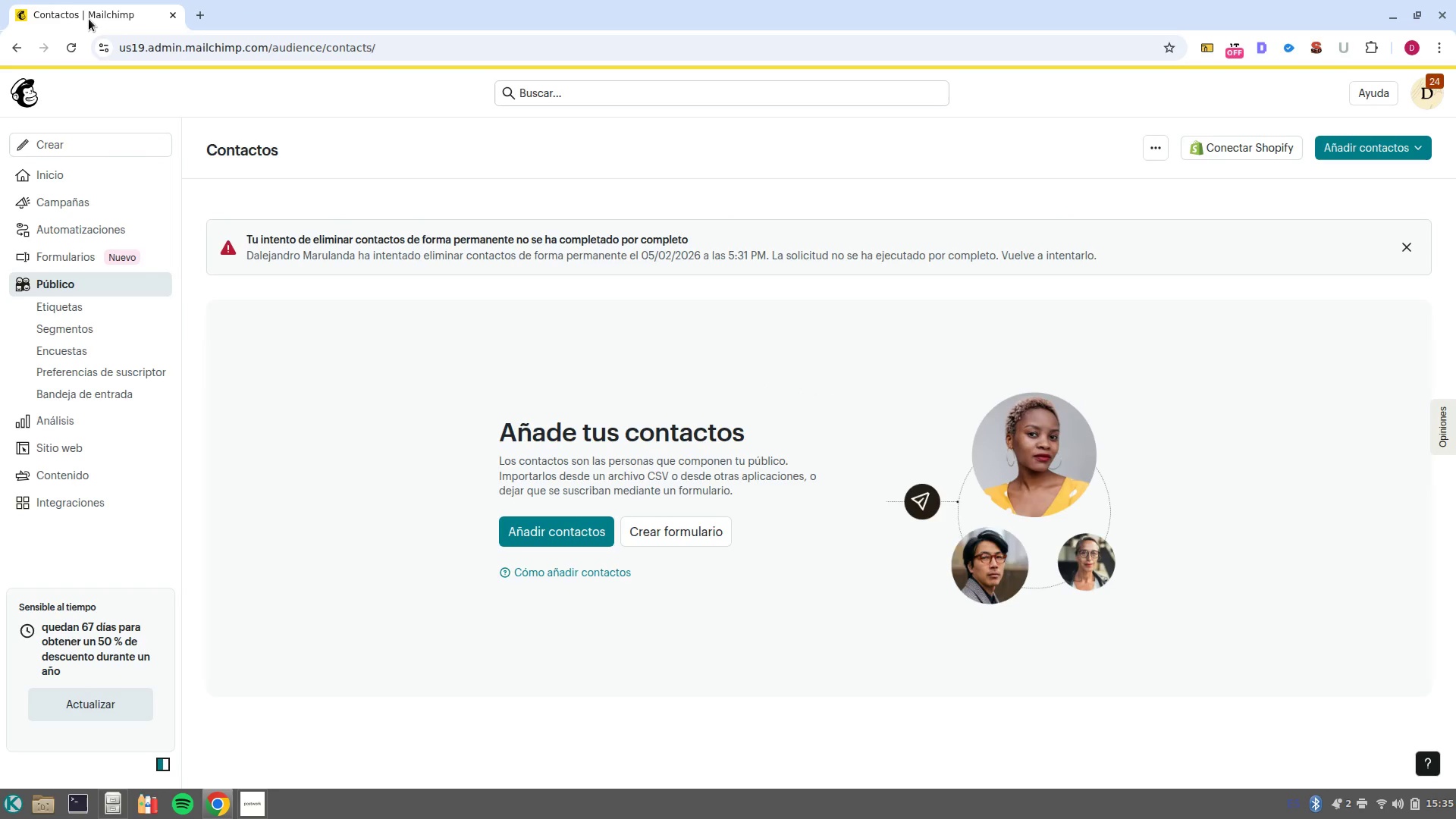 
left_click([89, 19])
 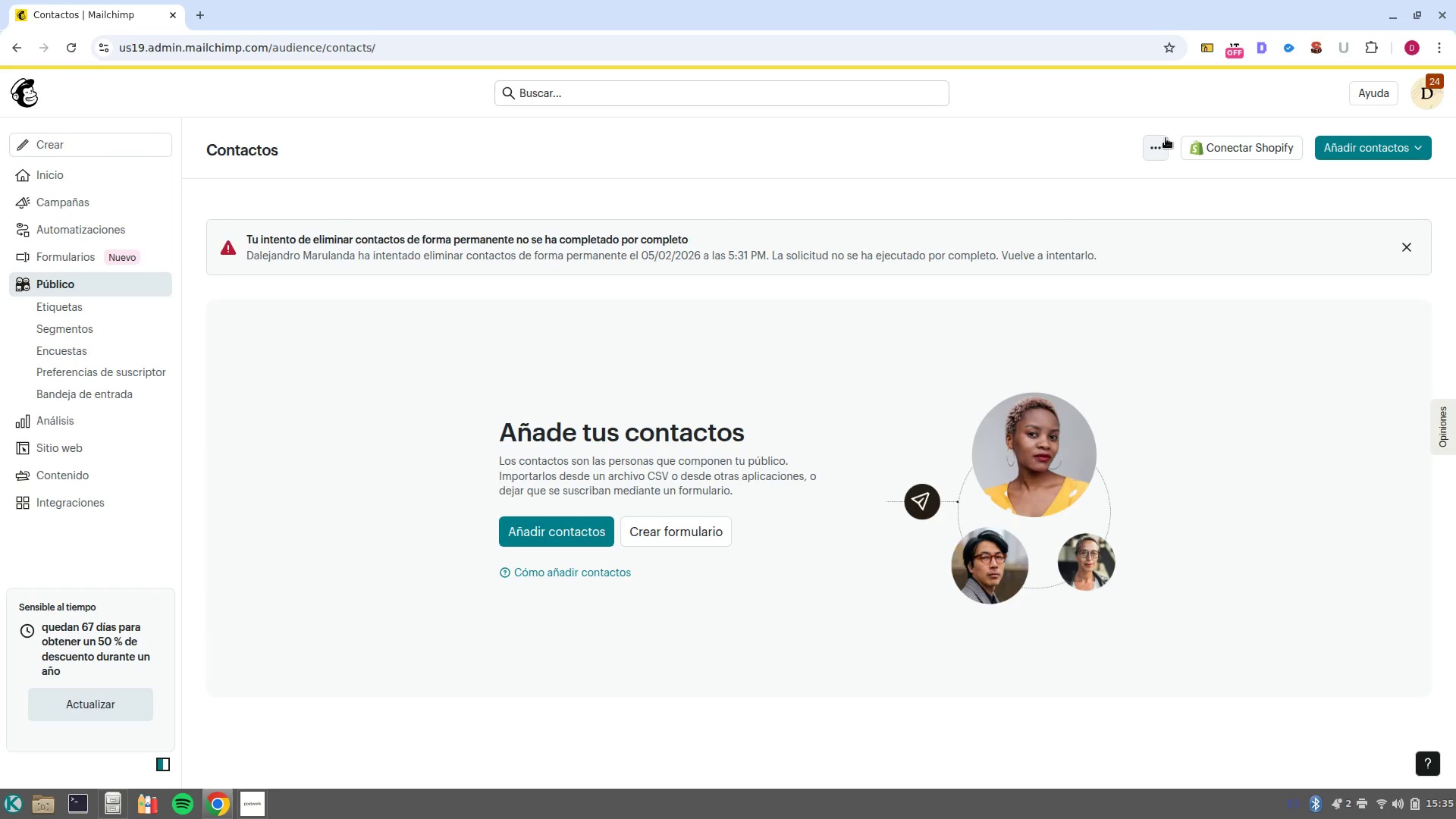 
left_click([1159, 156])
 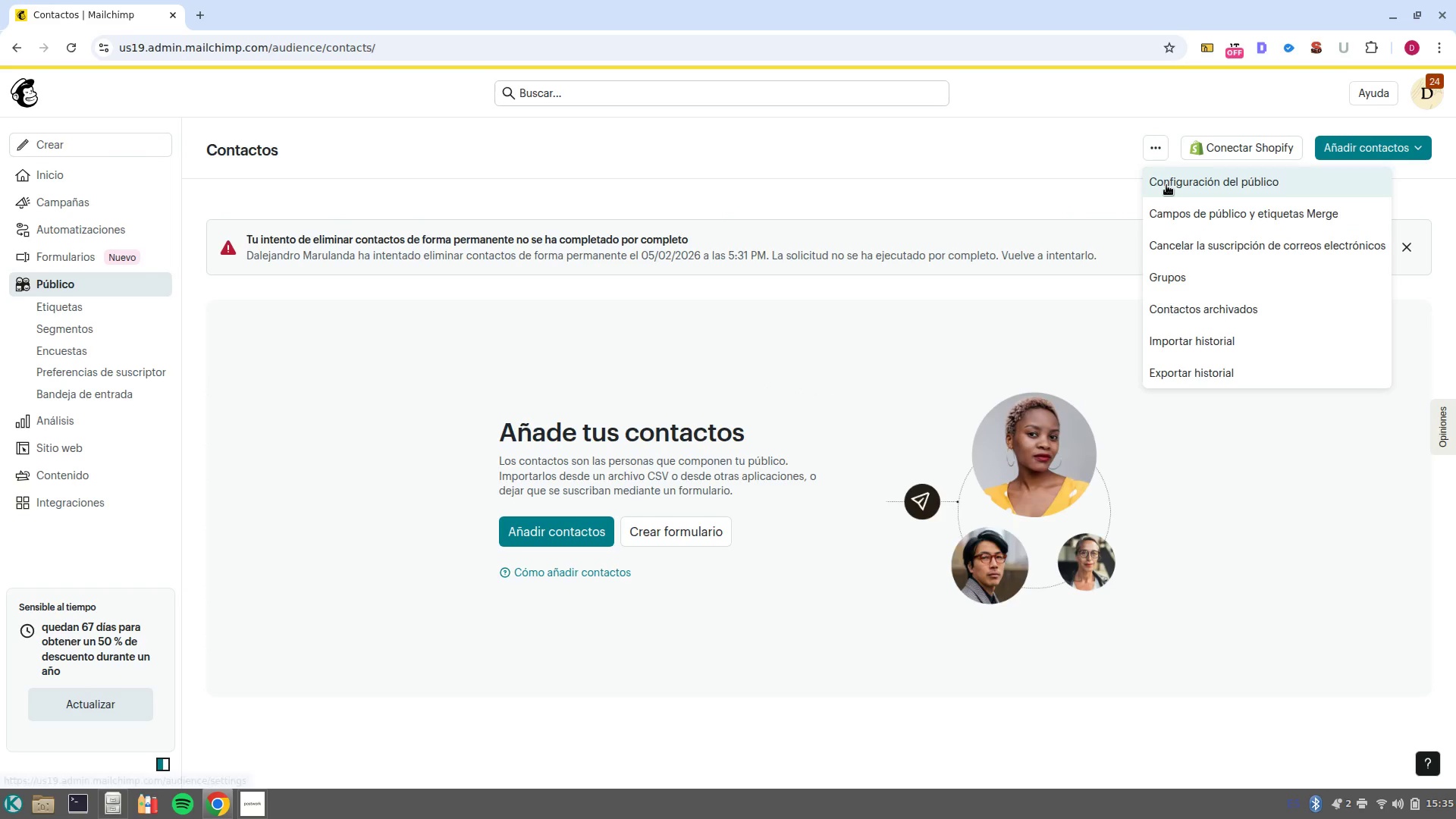 
left_click([1166, 185])
 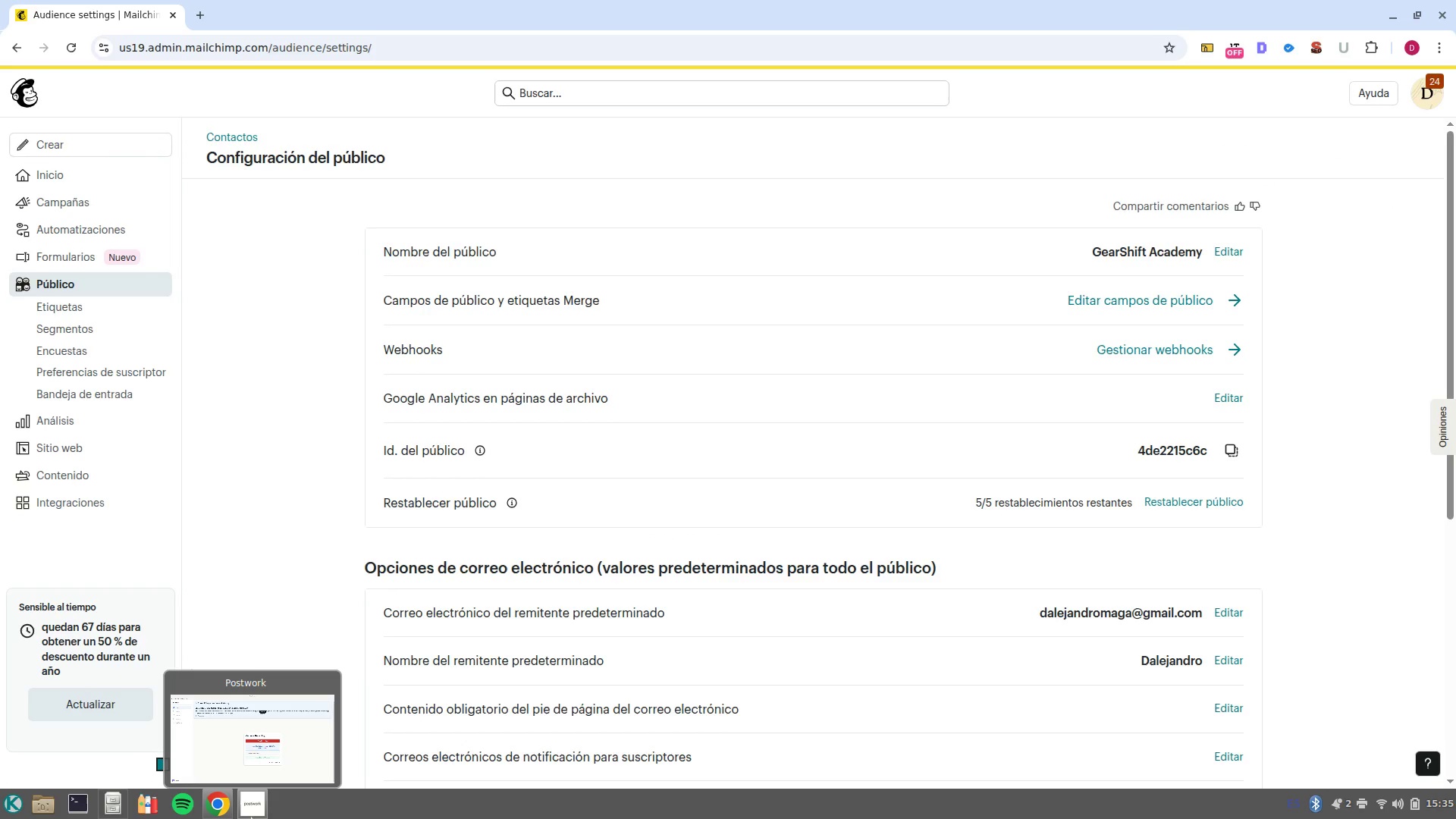 
left_click([250, 775])